 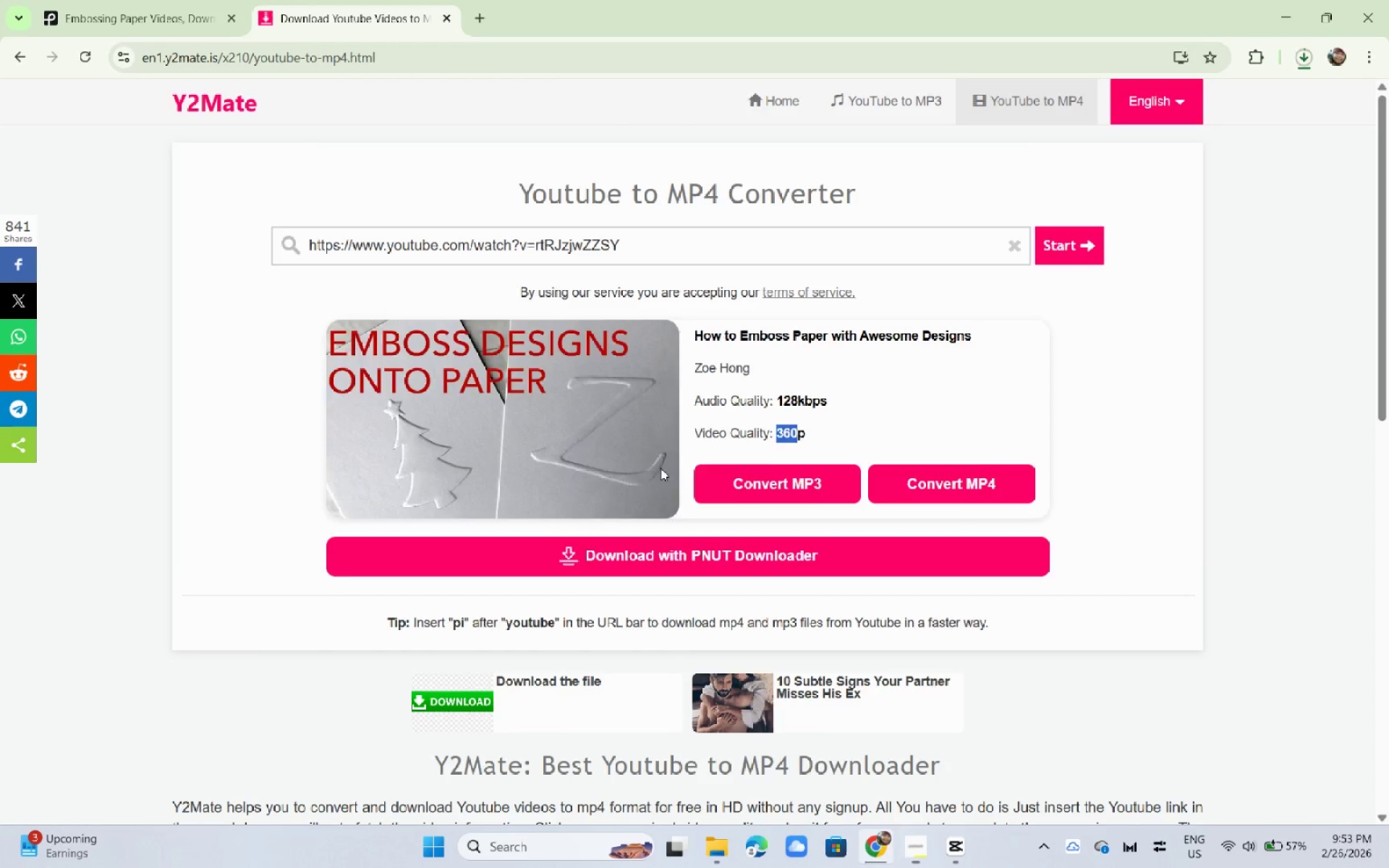 
key(Alt+Tab)
 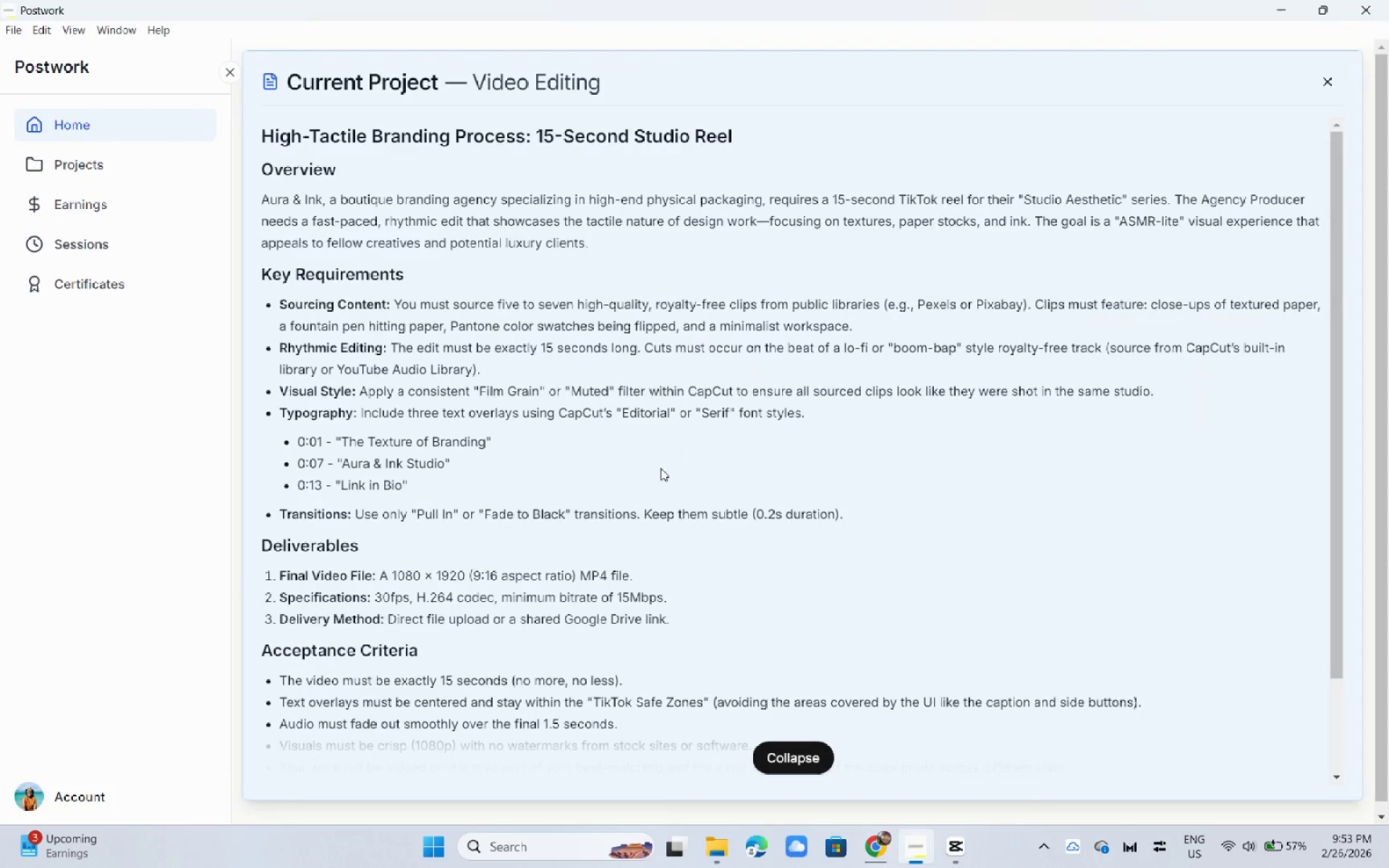 
key(Alt+Tab)
 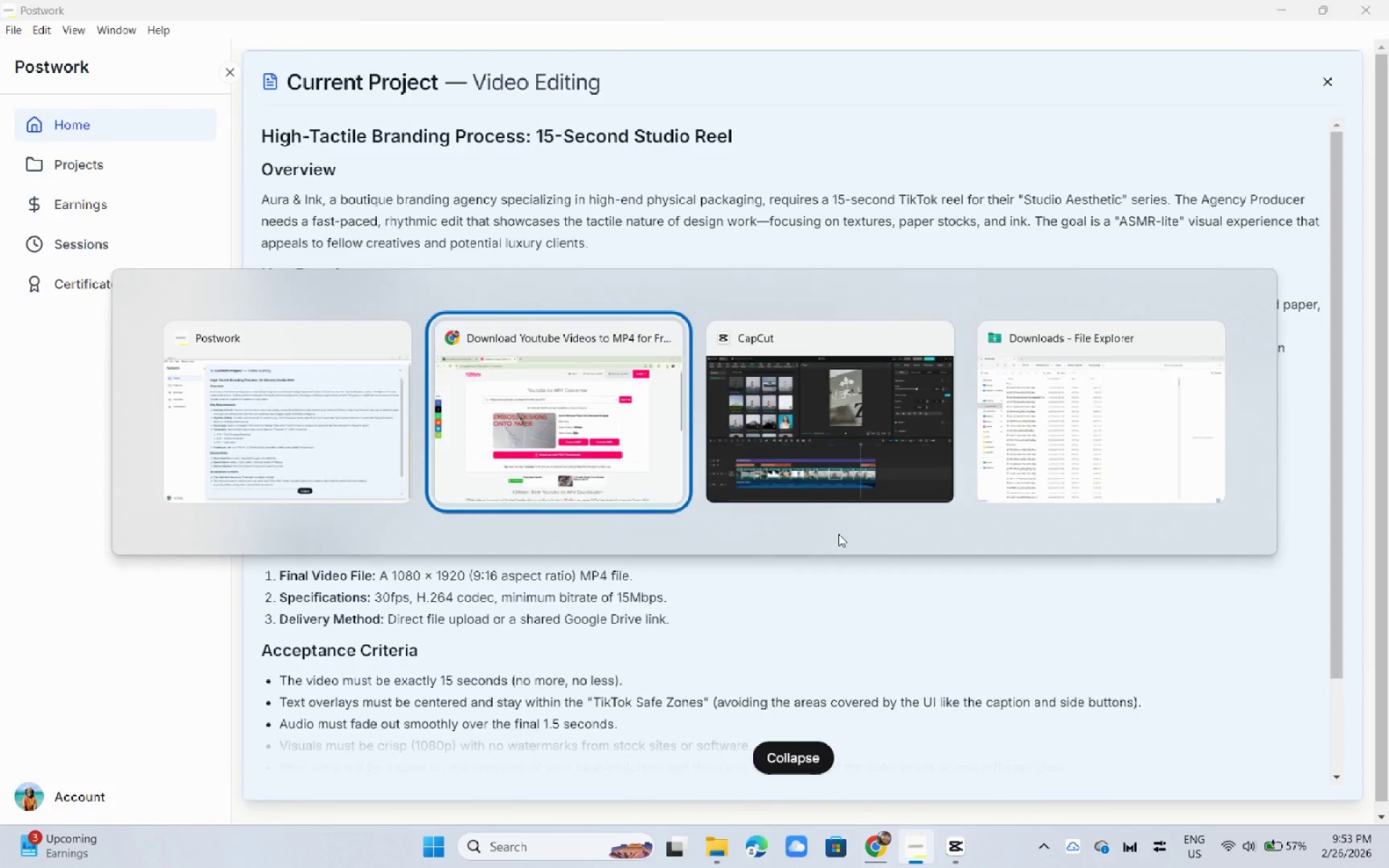 
key(Alt+AltLeft)
 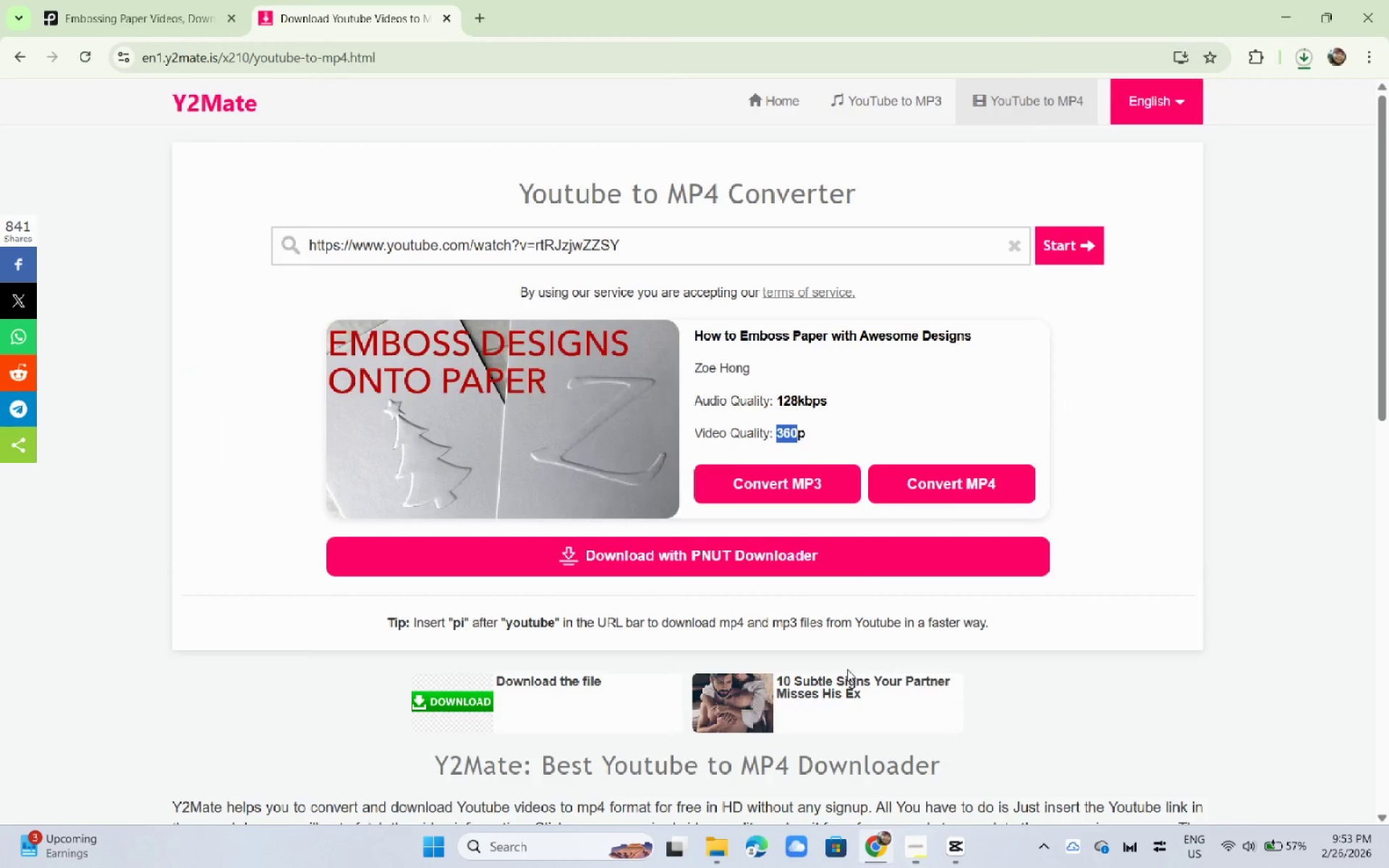 
key(Alt+Tab)
 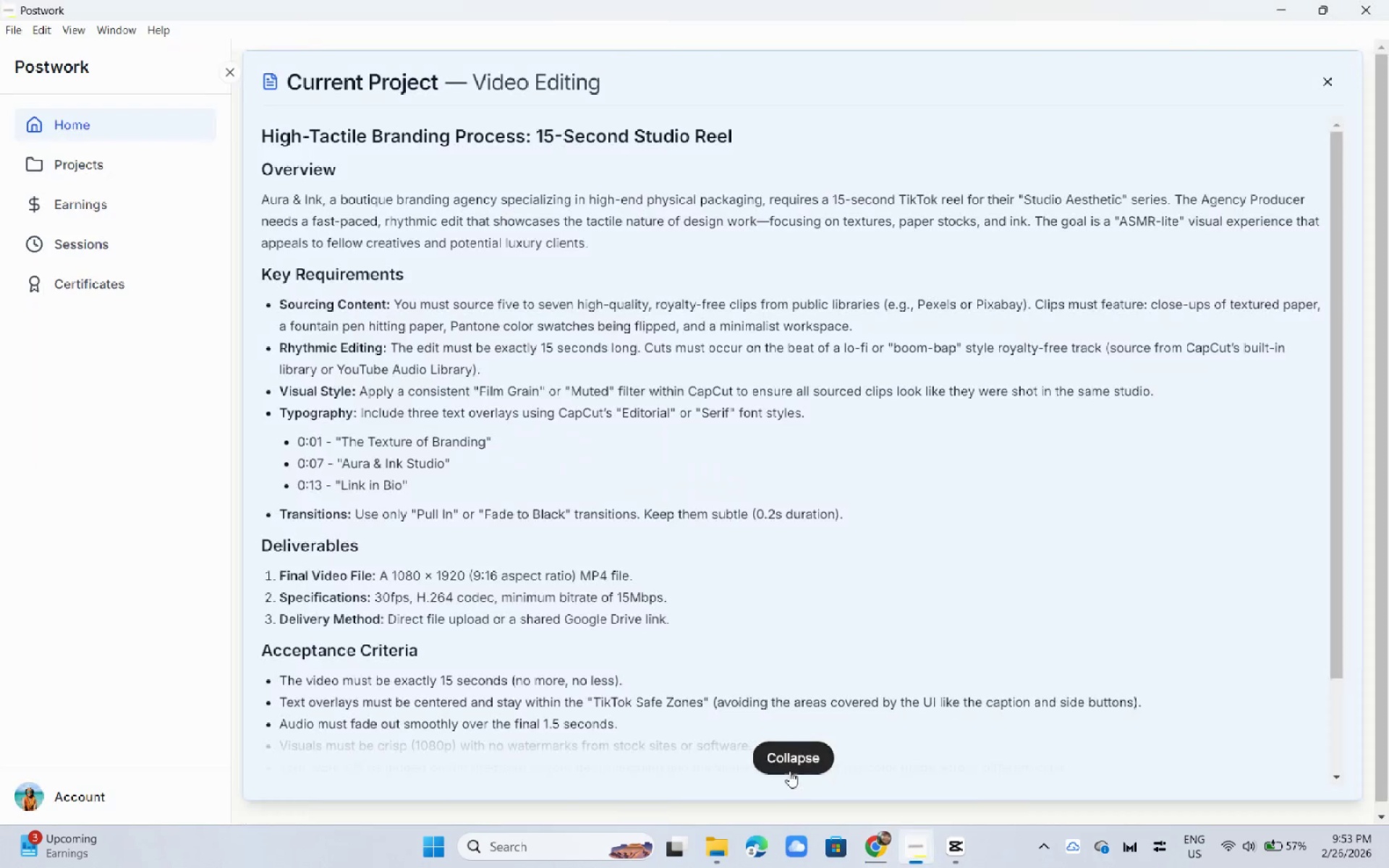 
left_click([789, 773])